 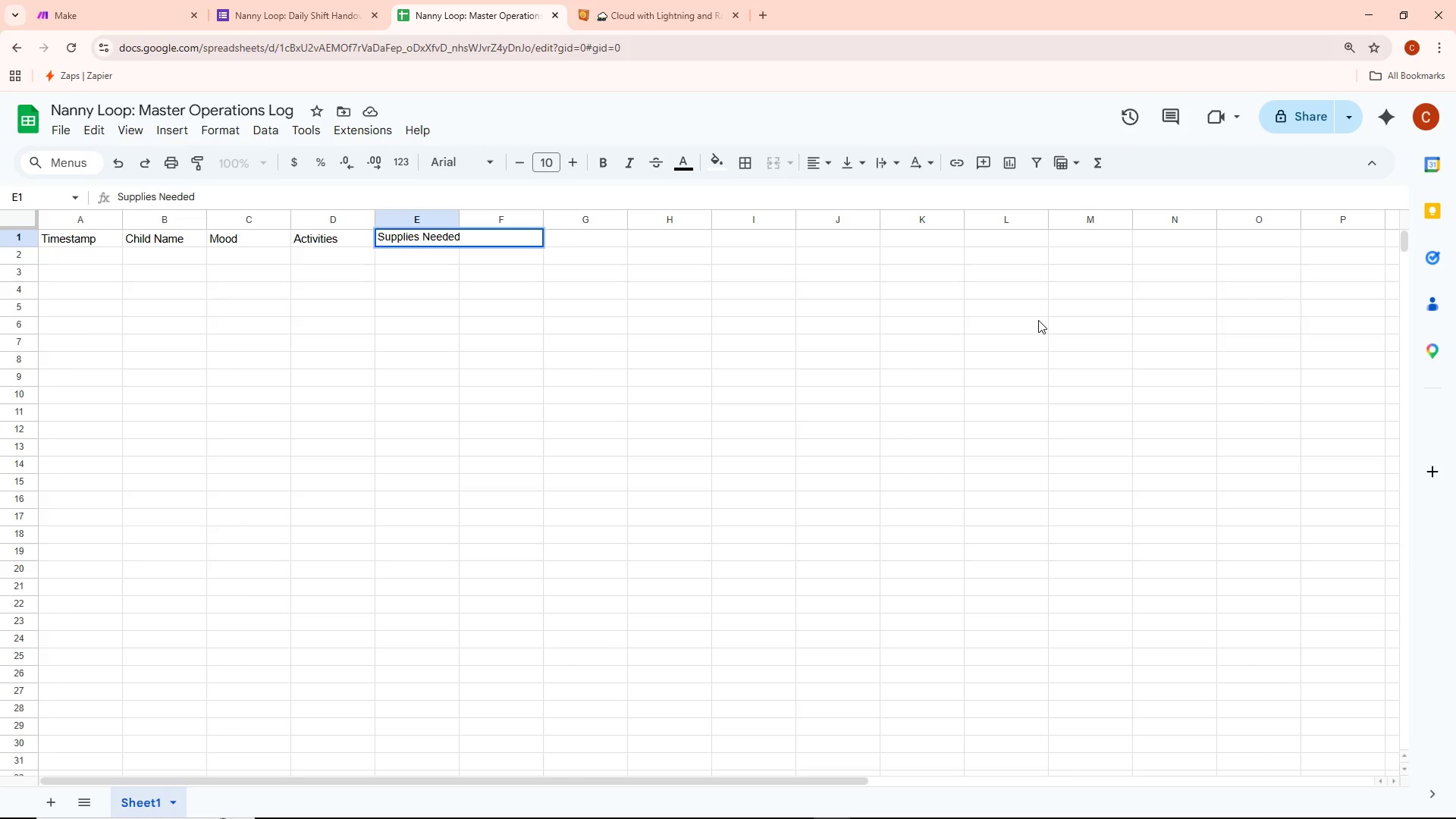 
left_click_drag(start_coordinate=[904, 429], to_coordinate=[899, 428])
 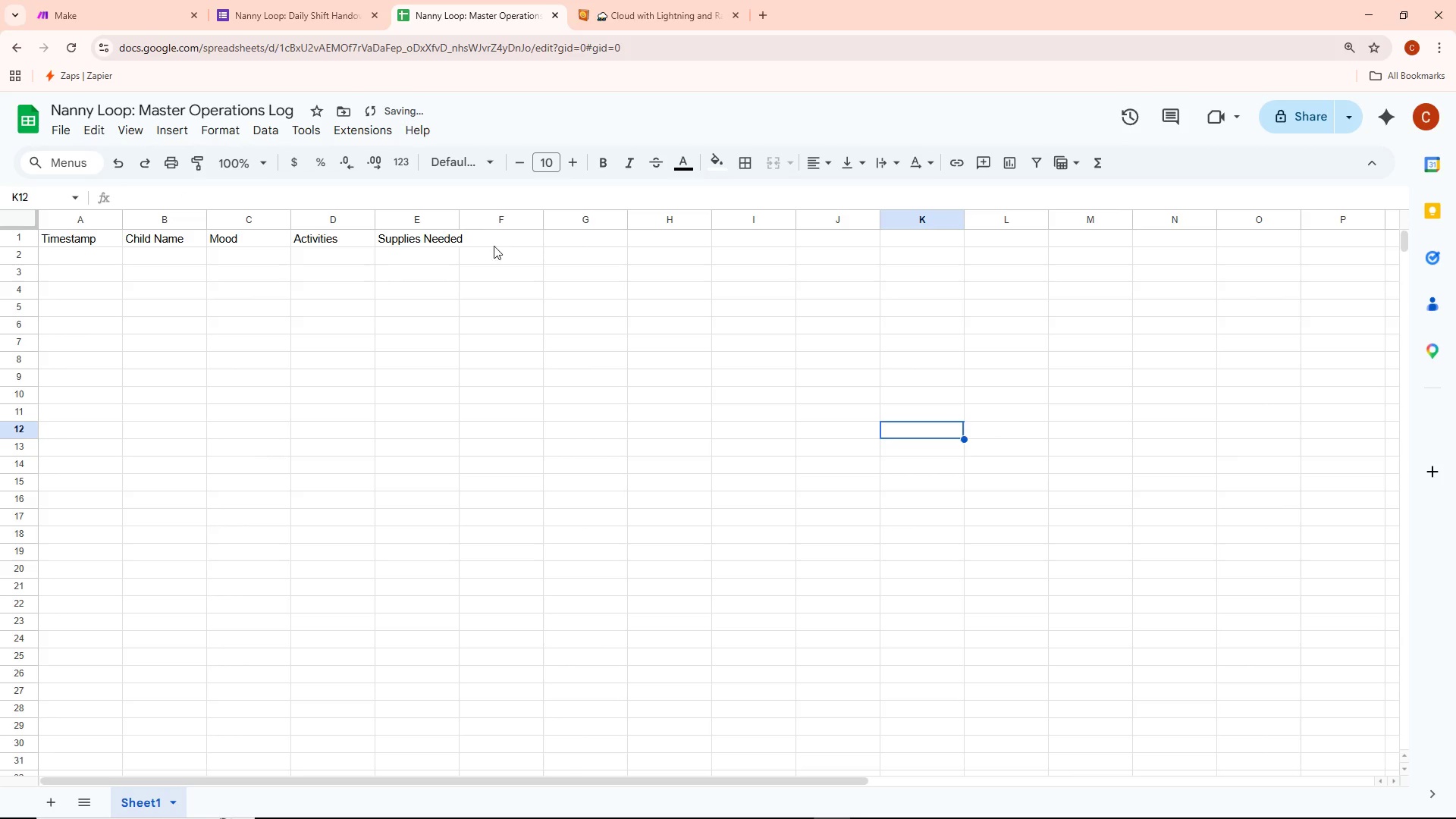 
left_click([514, 239])
 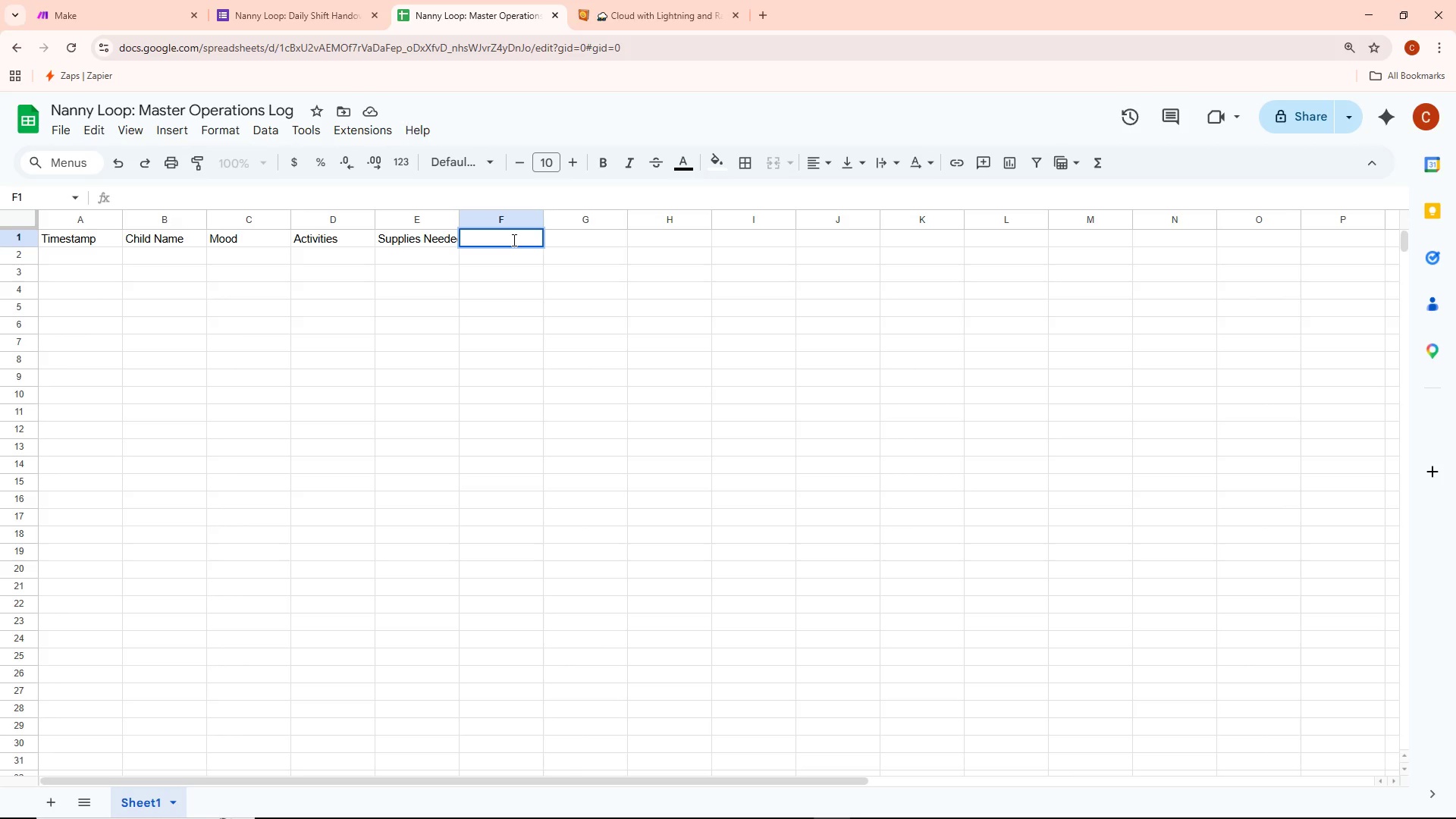 
wait(5.88)
 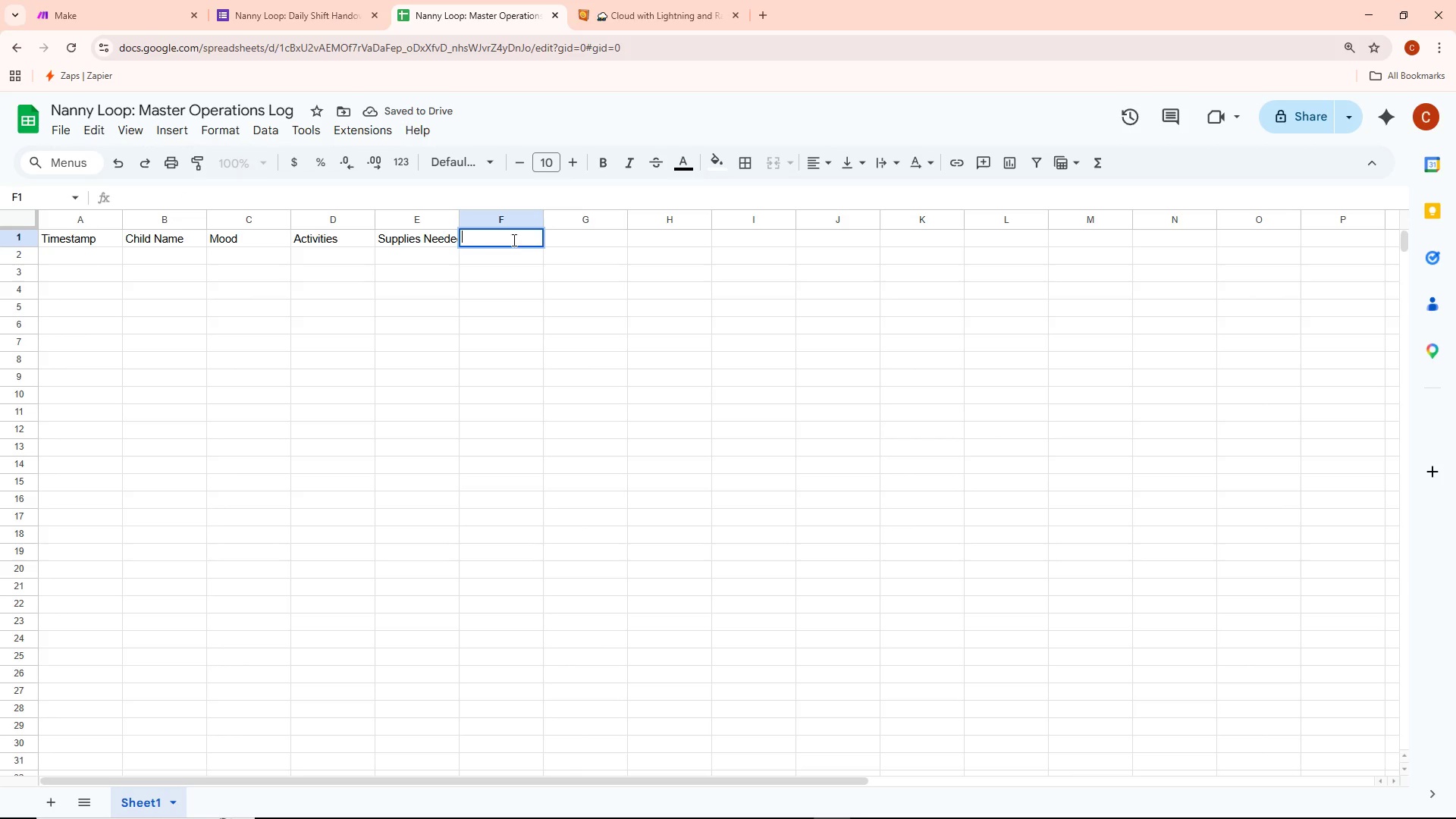 
key(Alt+AltLeft)
 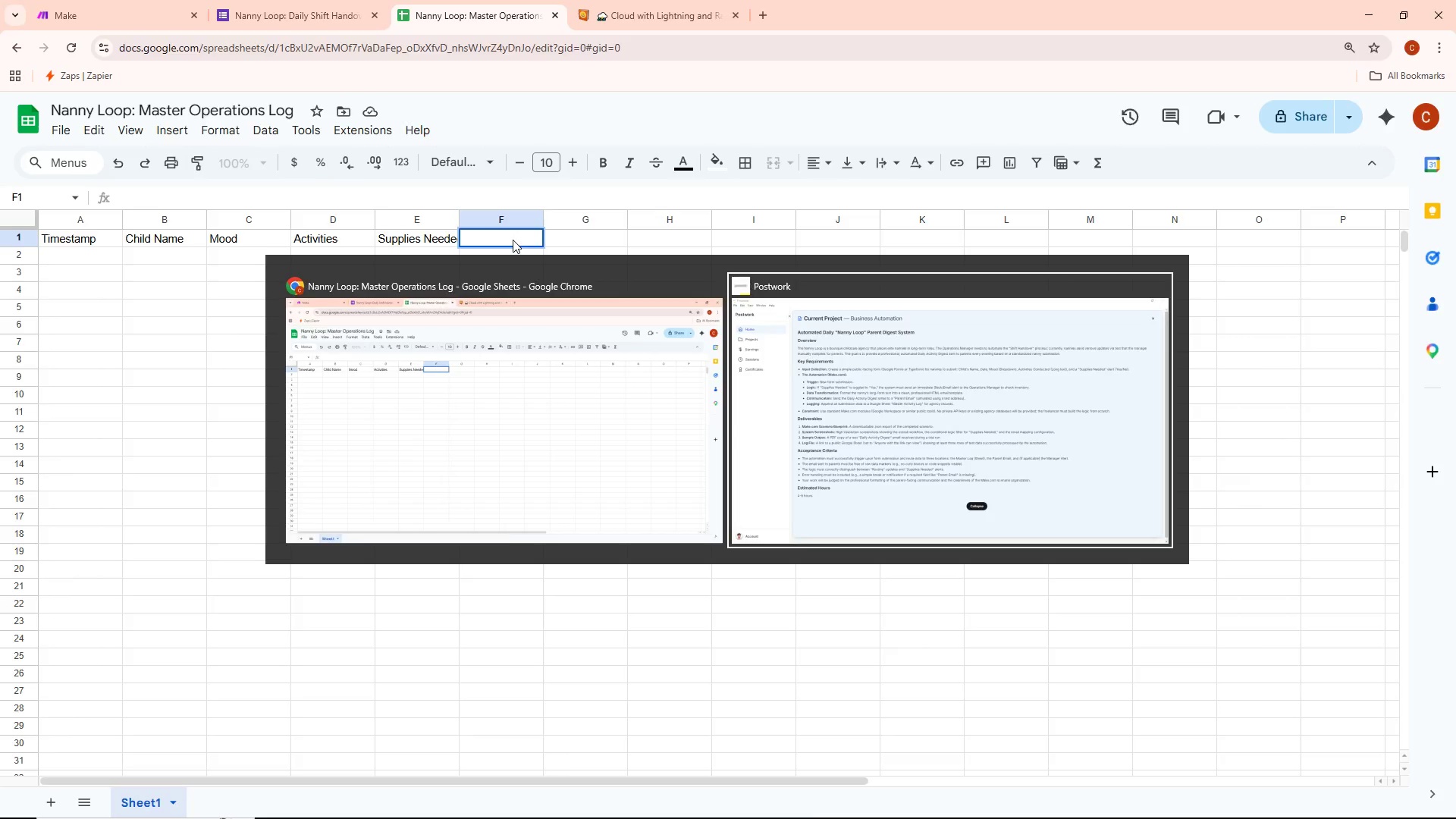 
key(Alt+Tab)